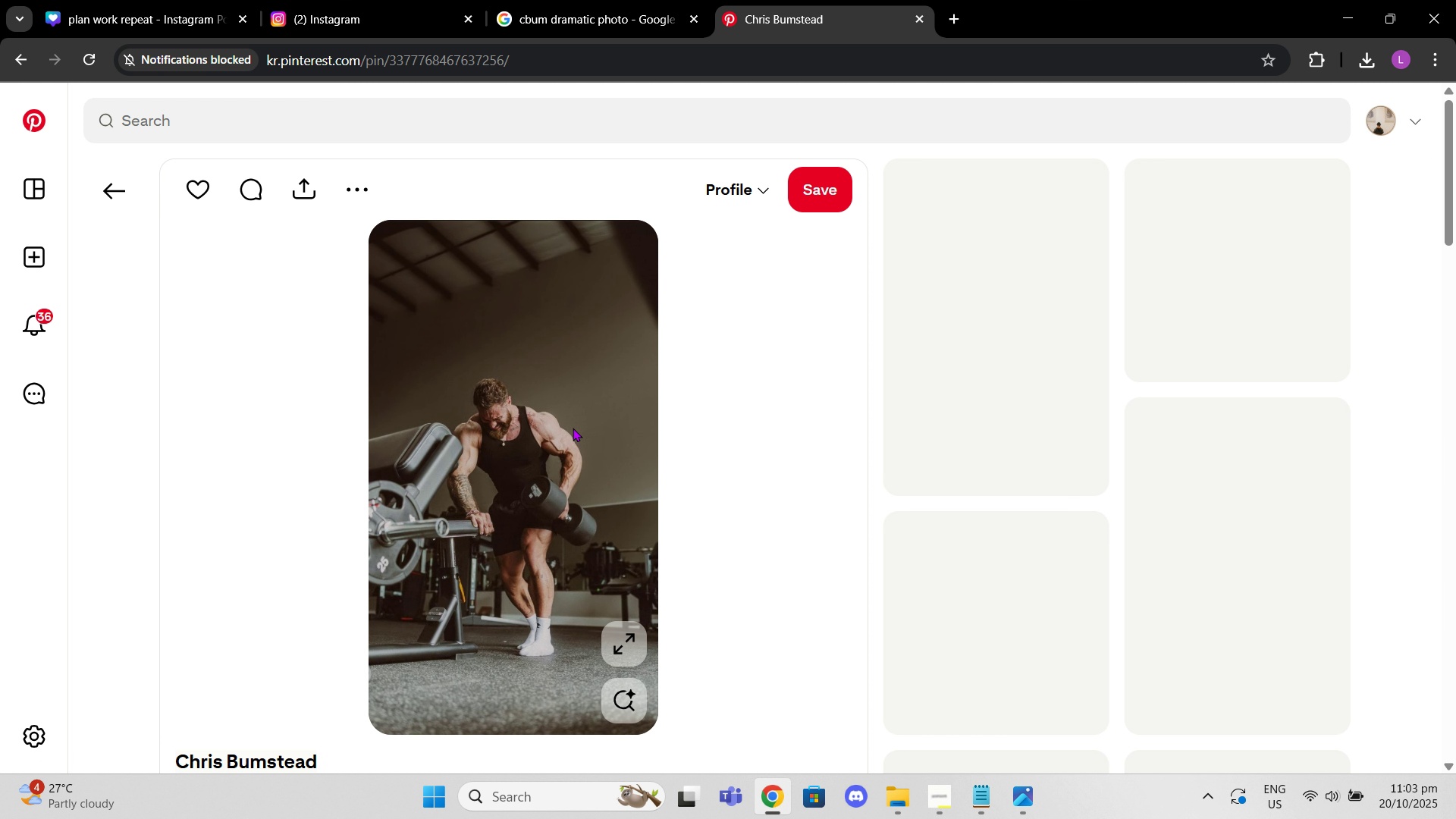 
right_click([573, 428])
 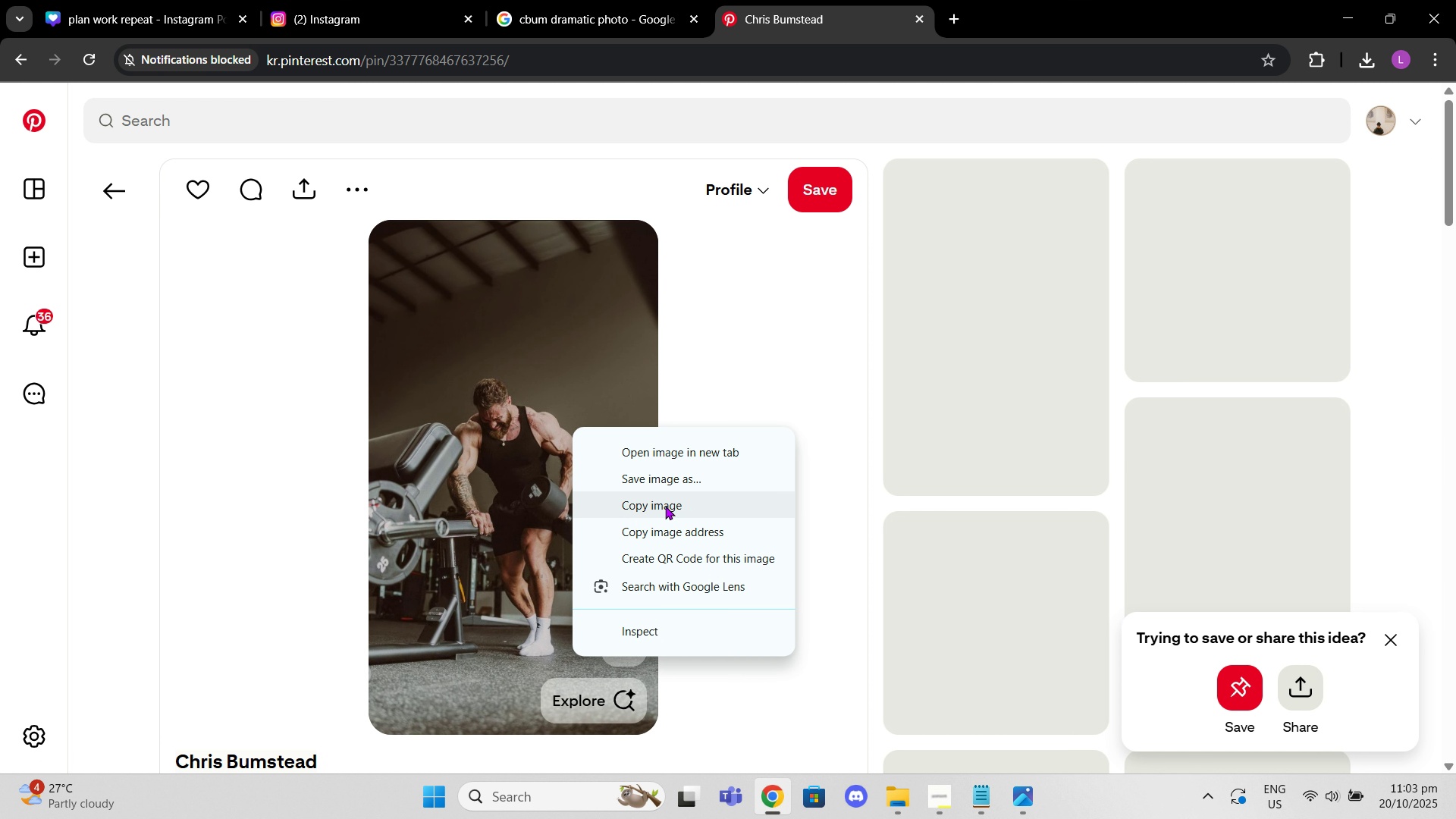 
left_click([665, 506])
 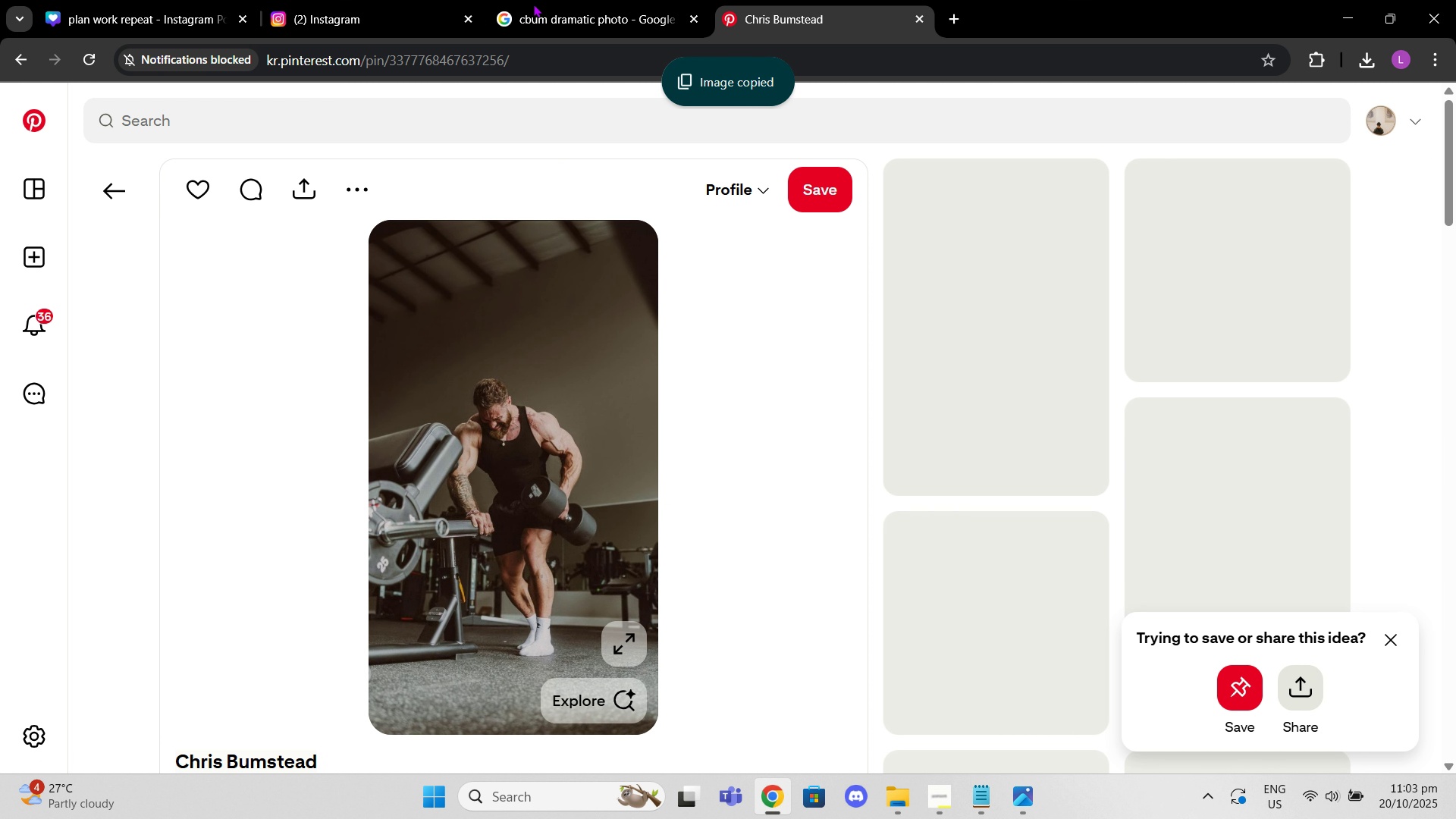 
left_click([532, 3])
 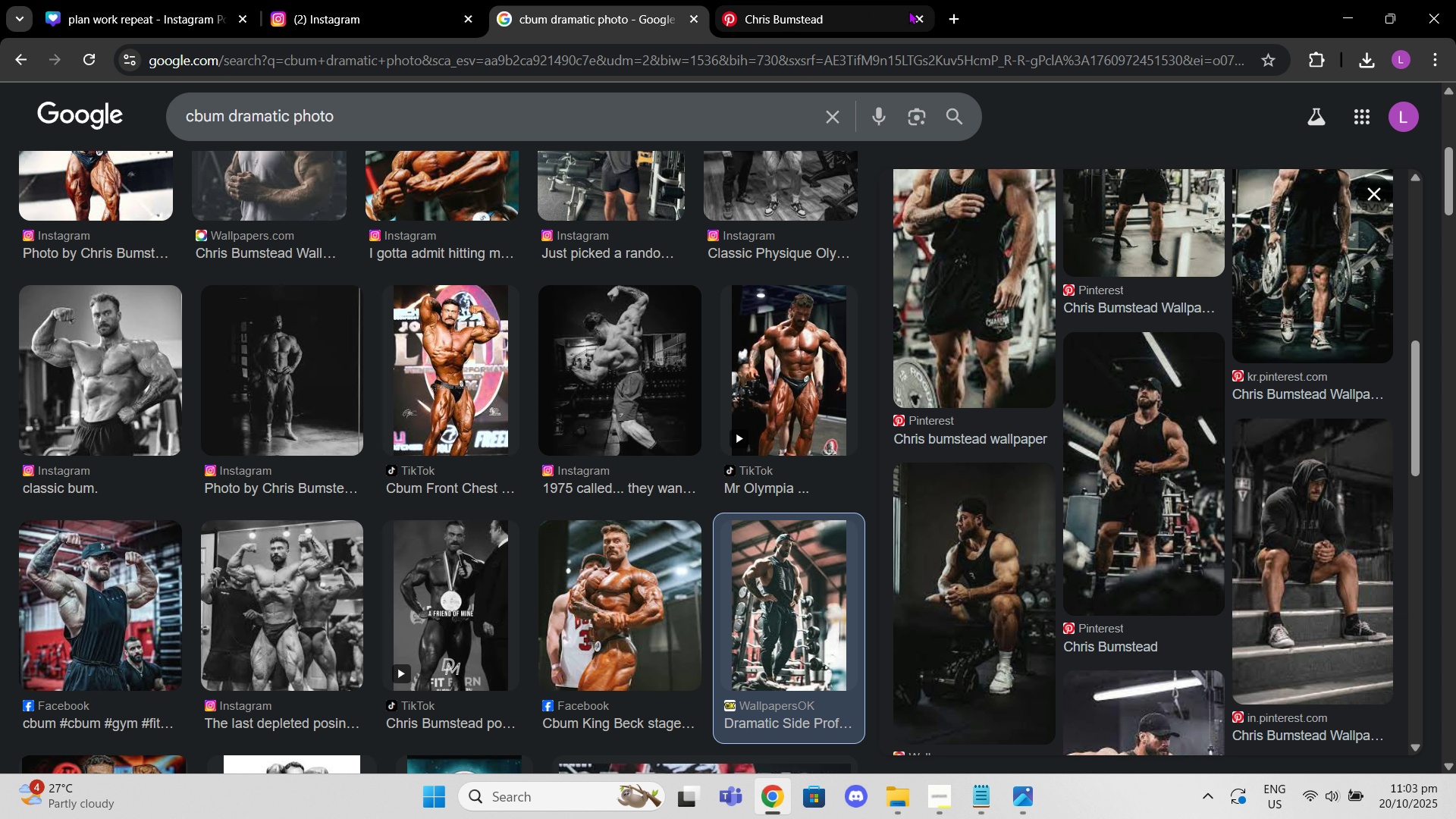 
left_click([917, 14])
 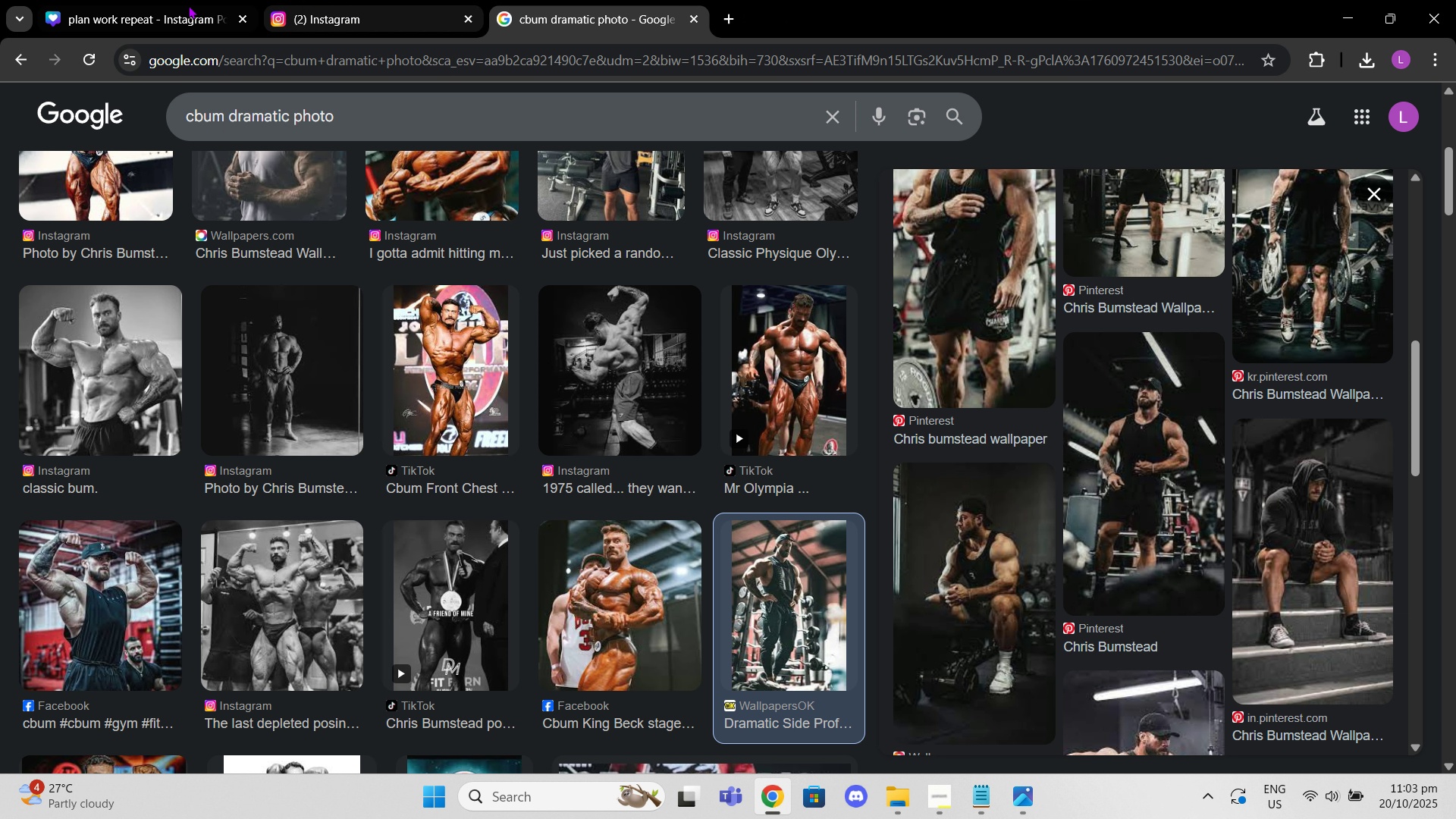 
left_click([187, 5])
 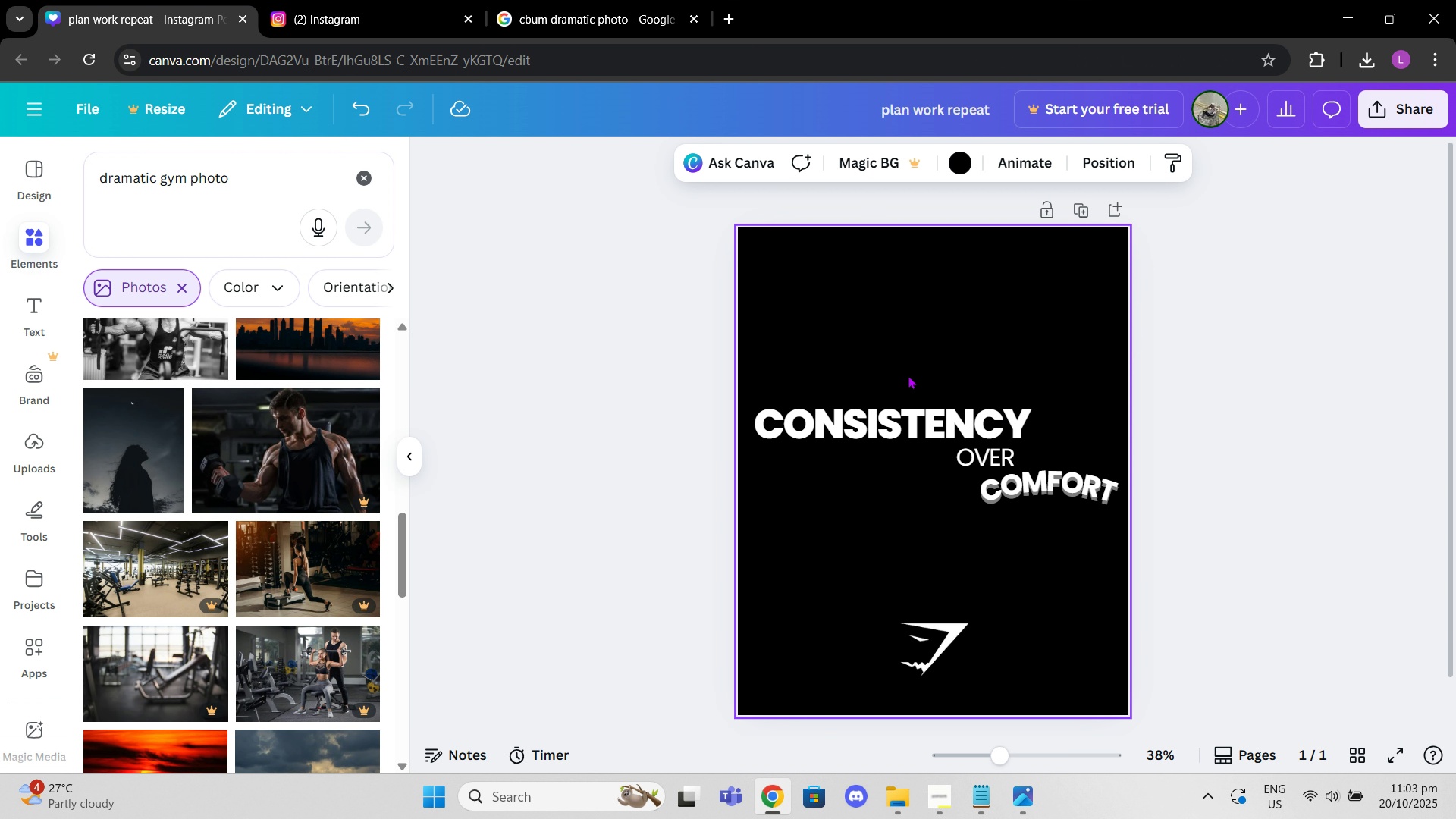 
key(Control+V)
 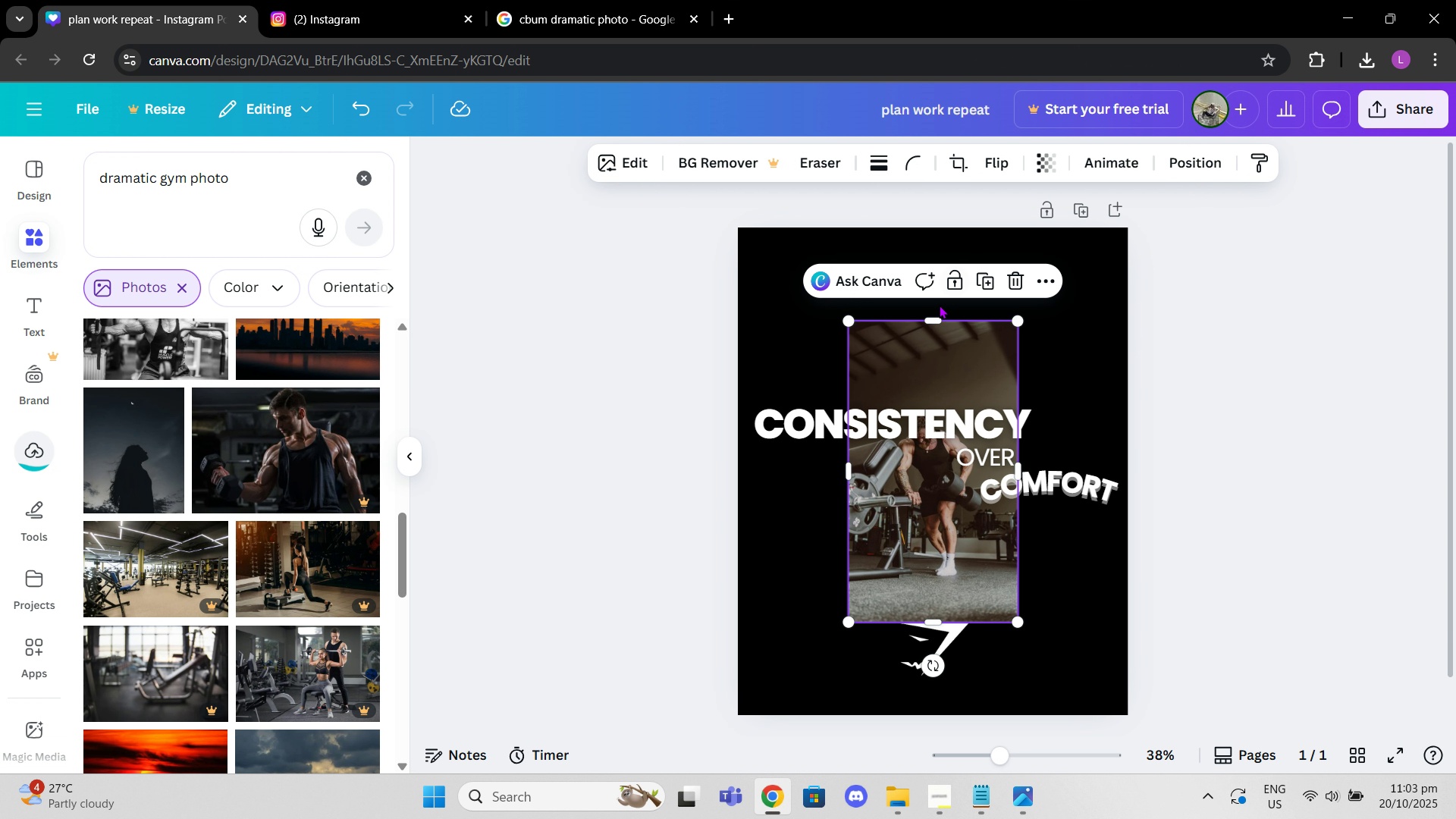 
left_click_drag(start_coordinate=[918, 369], to_coordinate=[808, 269])
 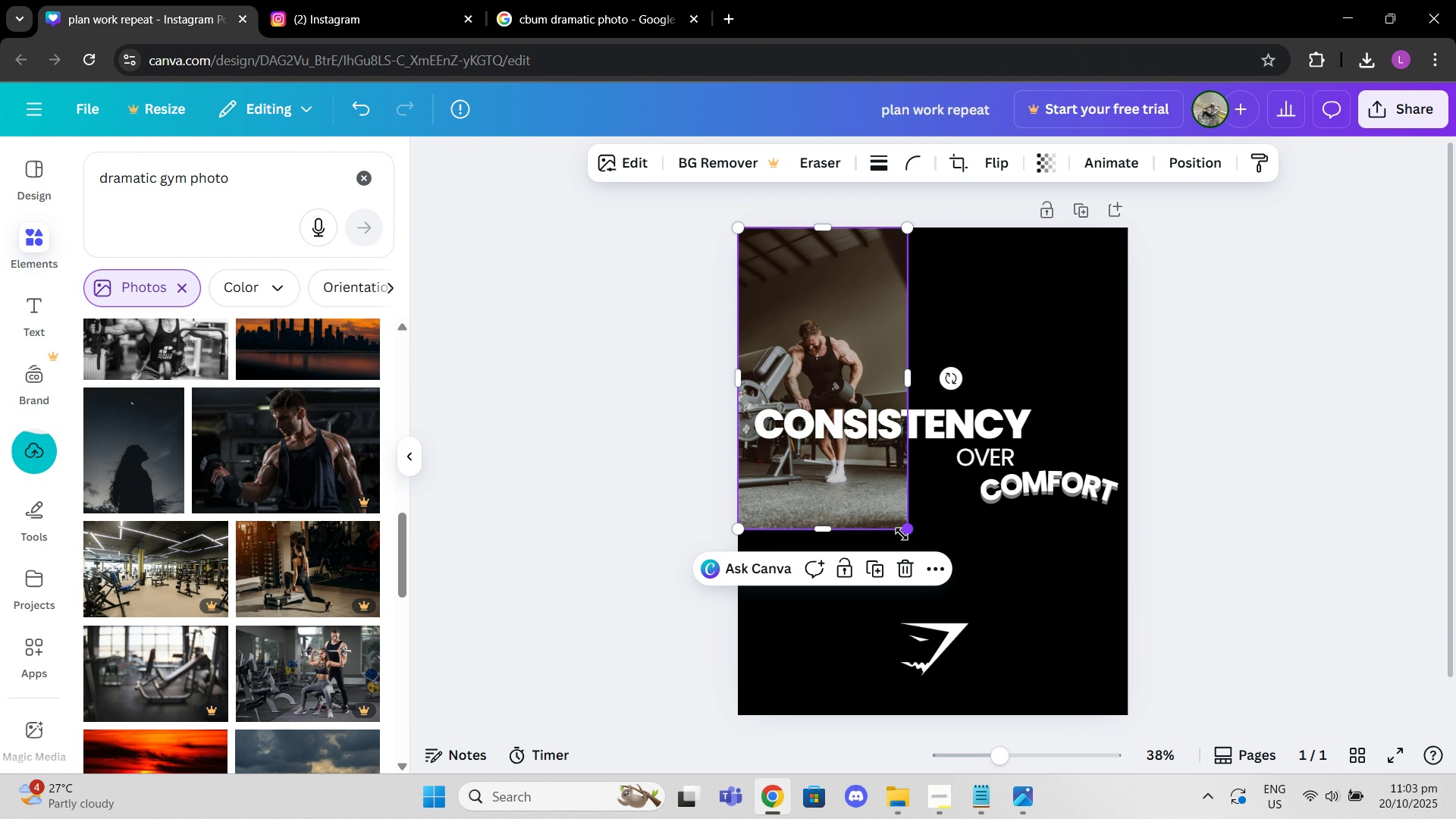 
left_click_drag(start_coordinate=[902, 534], to_coordinate=[1306, 818])
 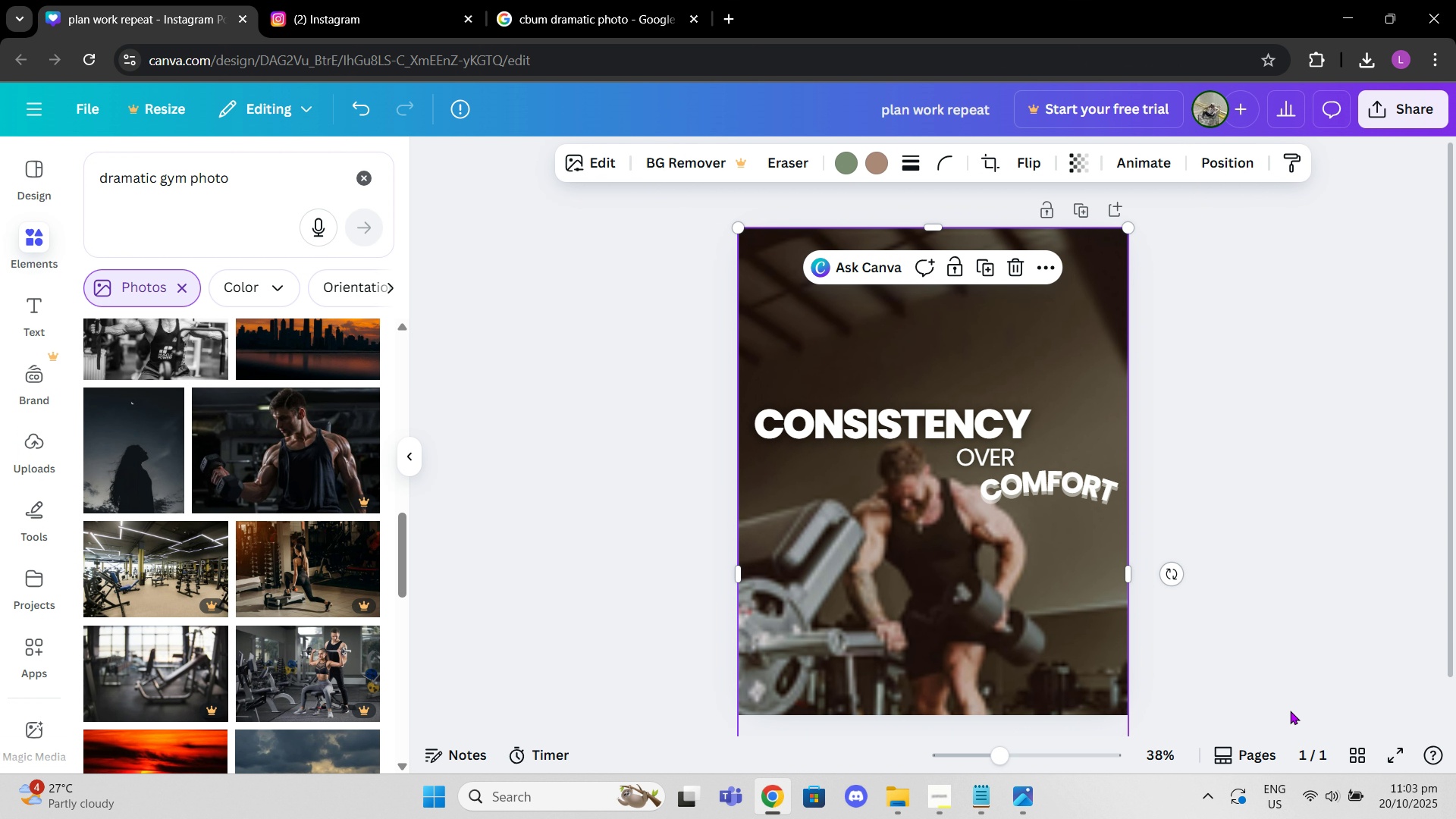 
left_click([1290, 711])
 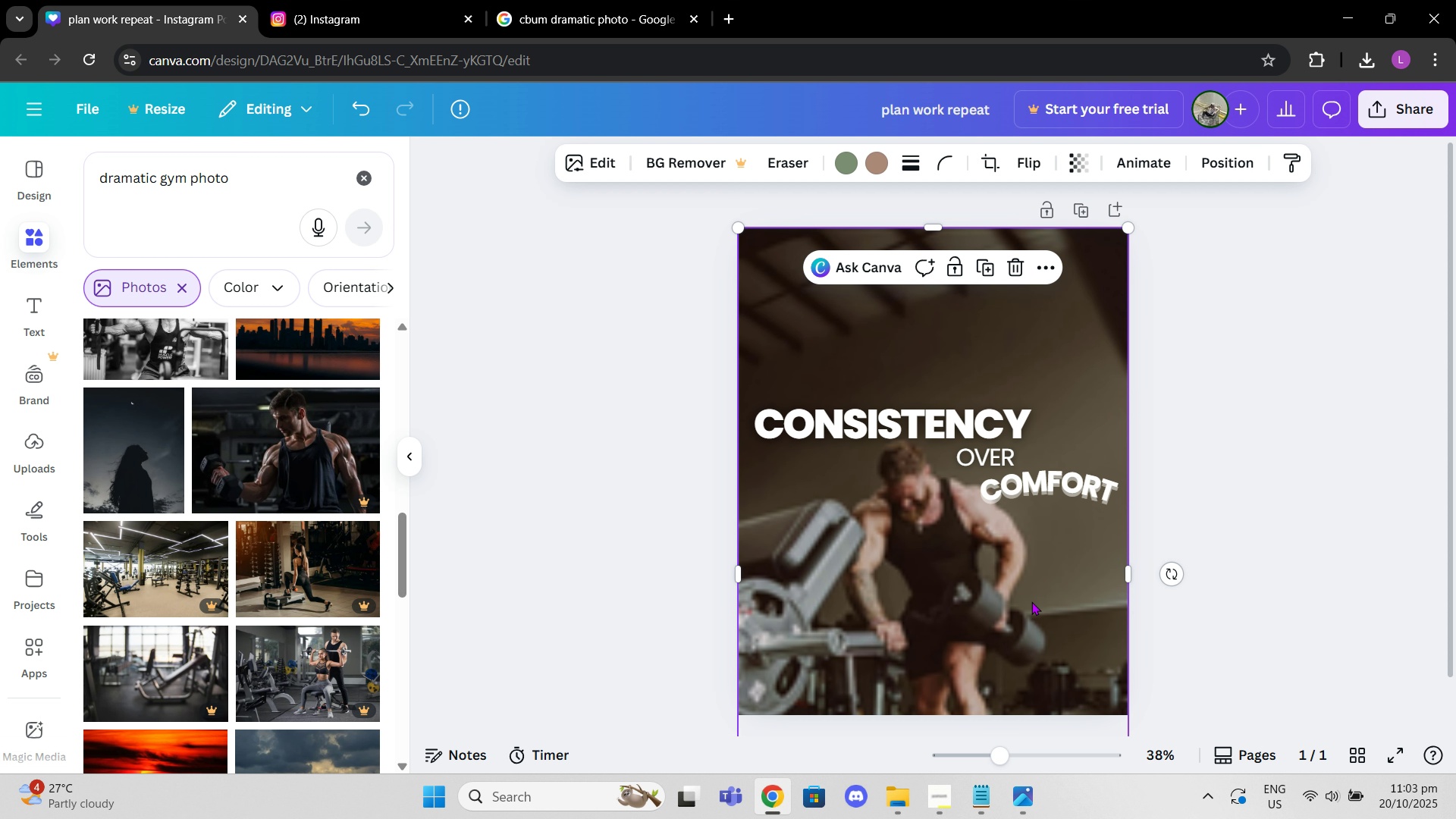 
left_click([1032, 606])
 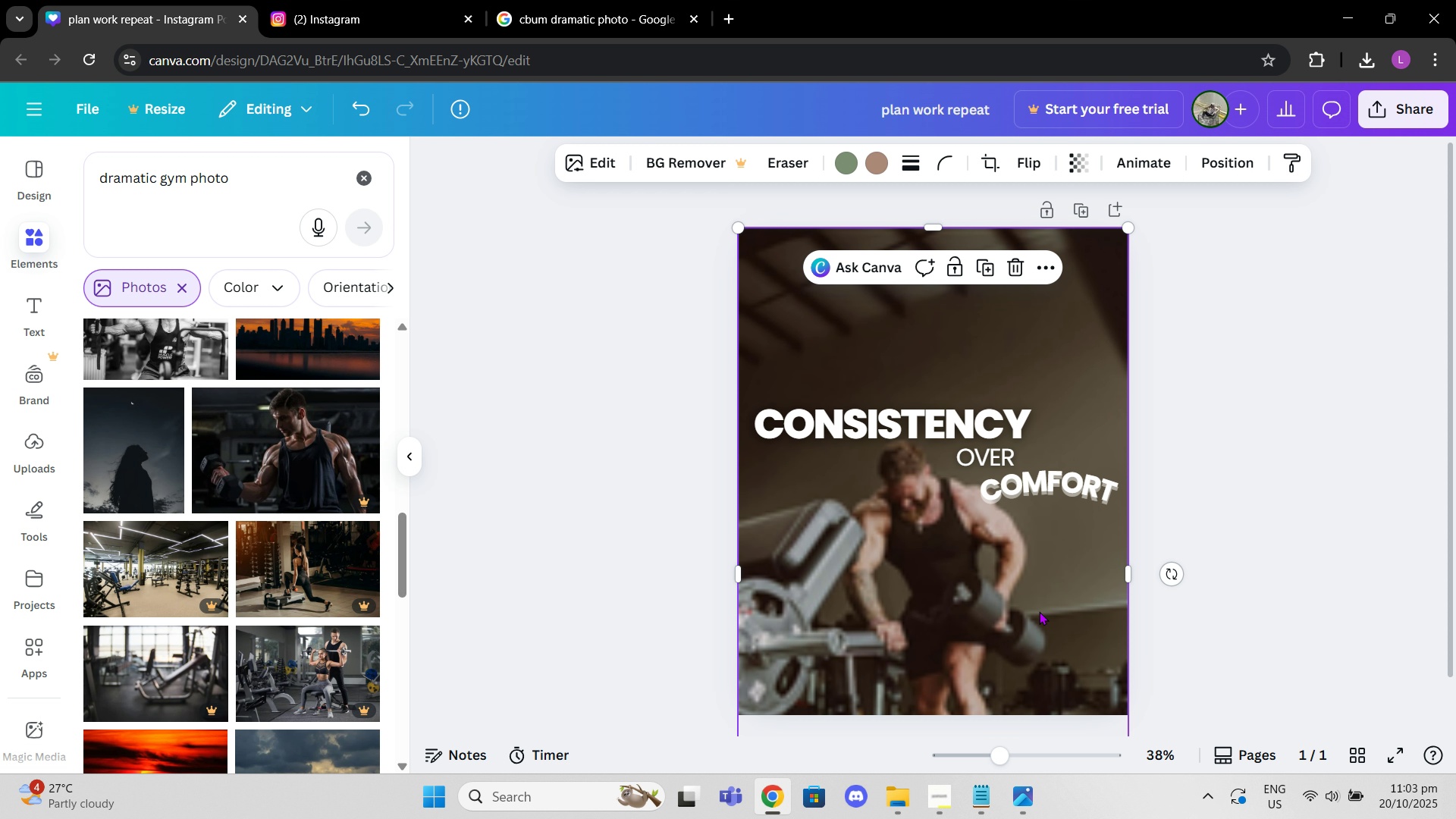 
left_click_drag(start_coordinate=[1039, 611], to_coordinate=[1039, 460])
 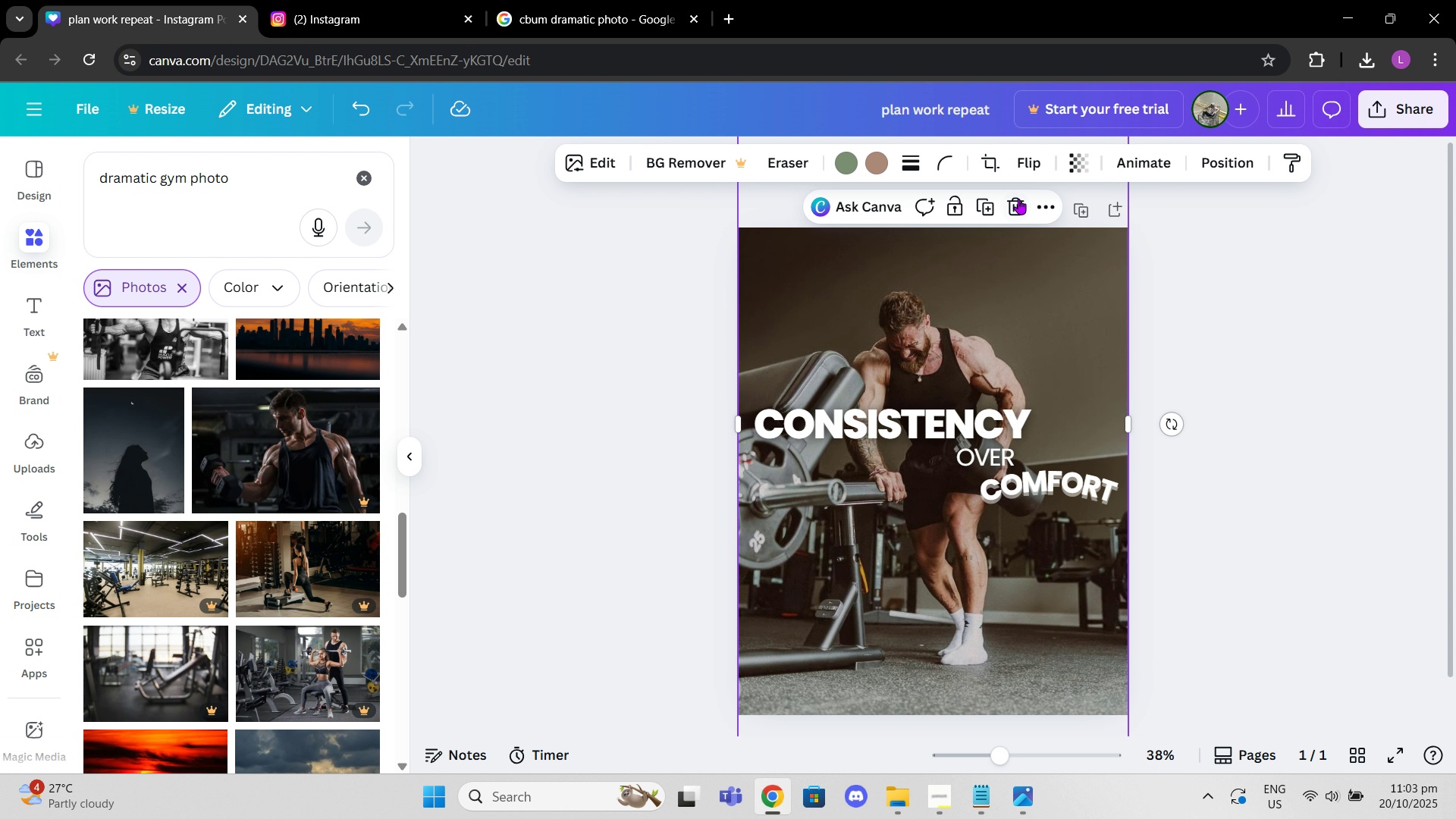 
left_click([1016, 203])
 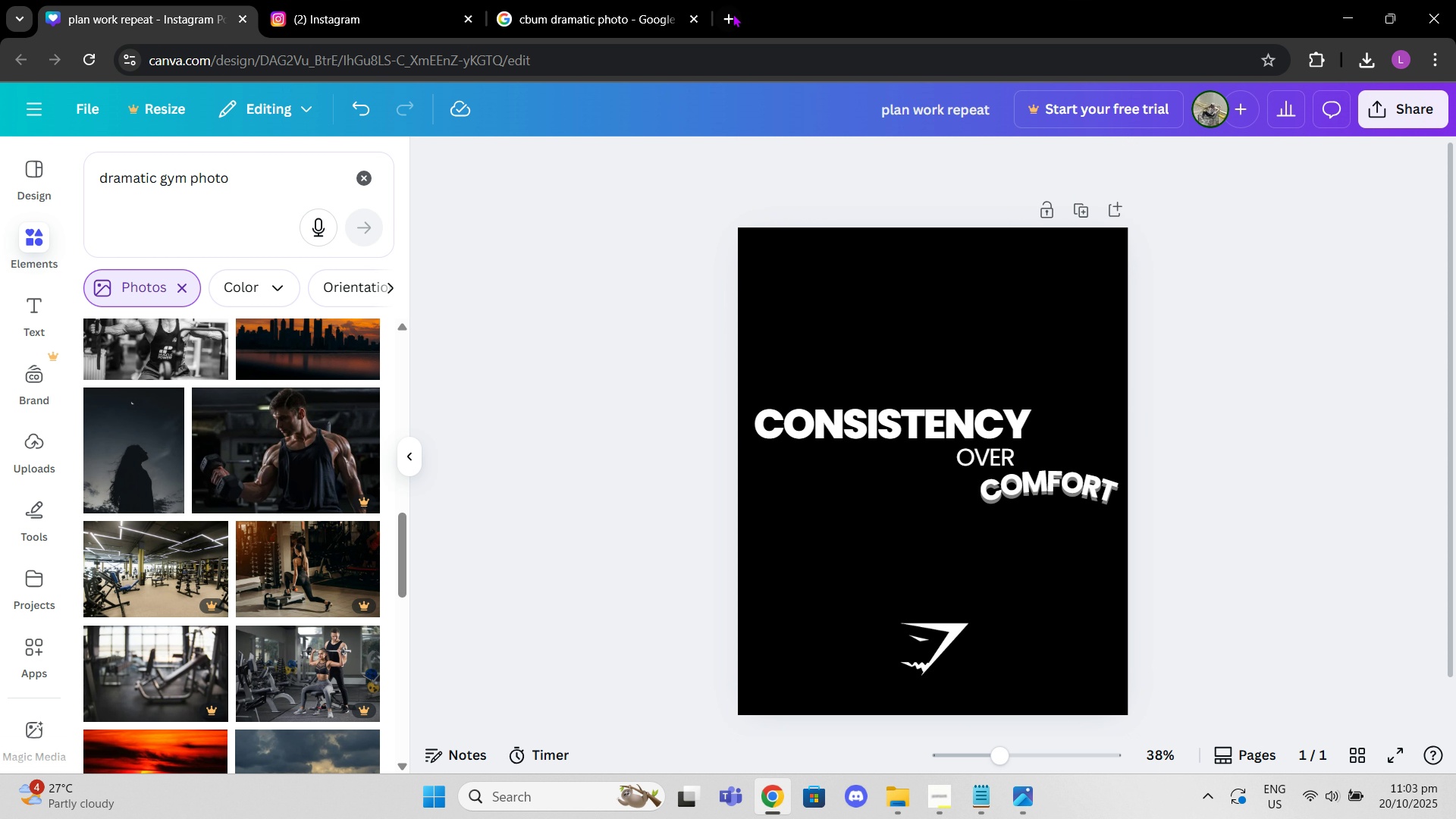 
left_click([733, 14])
 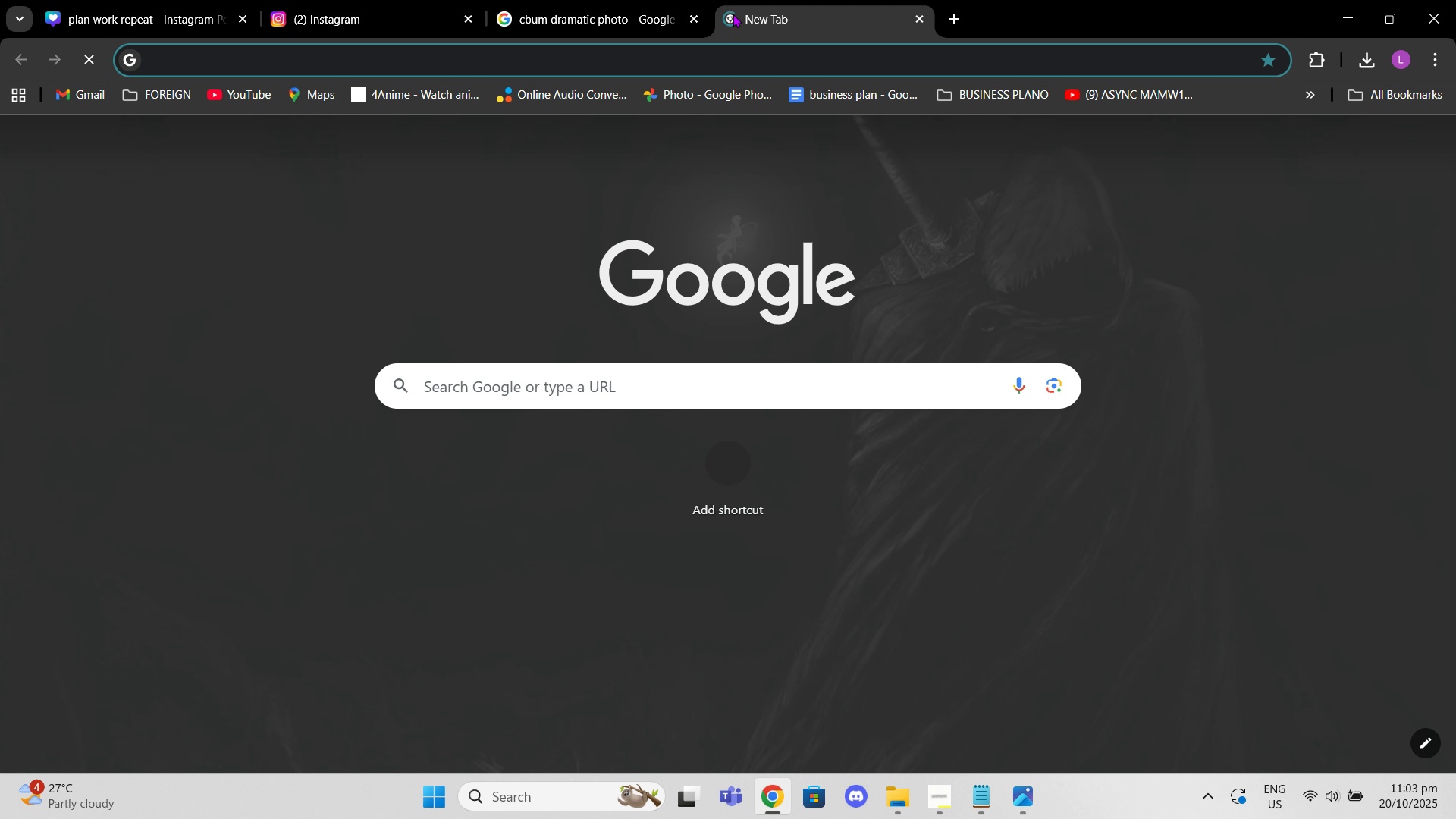 
type(cbum dramatic photo pinterest)
 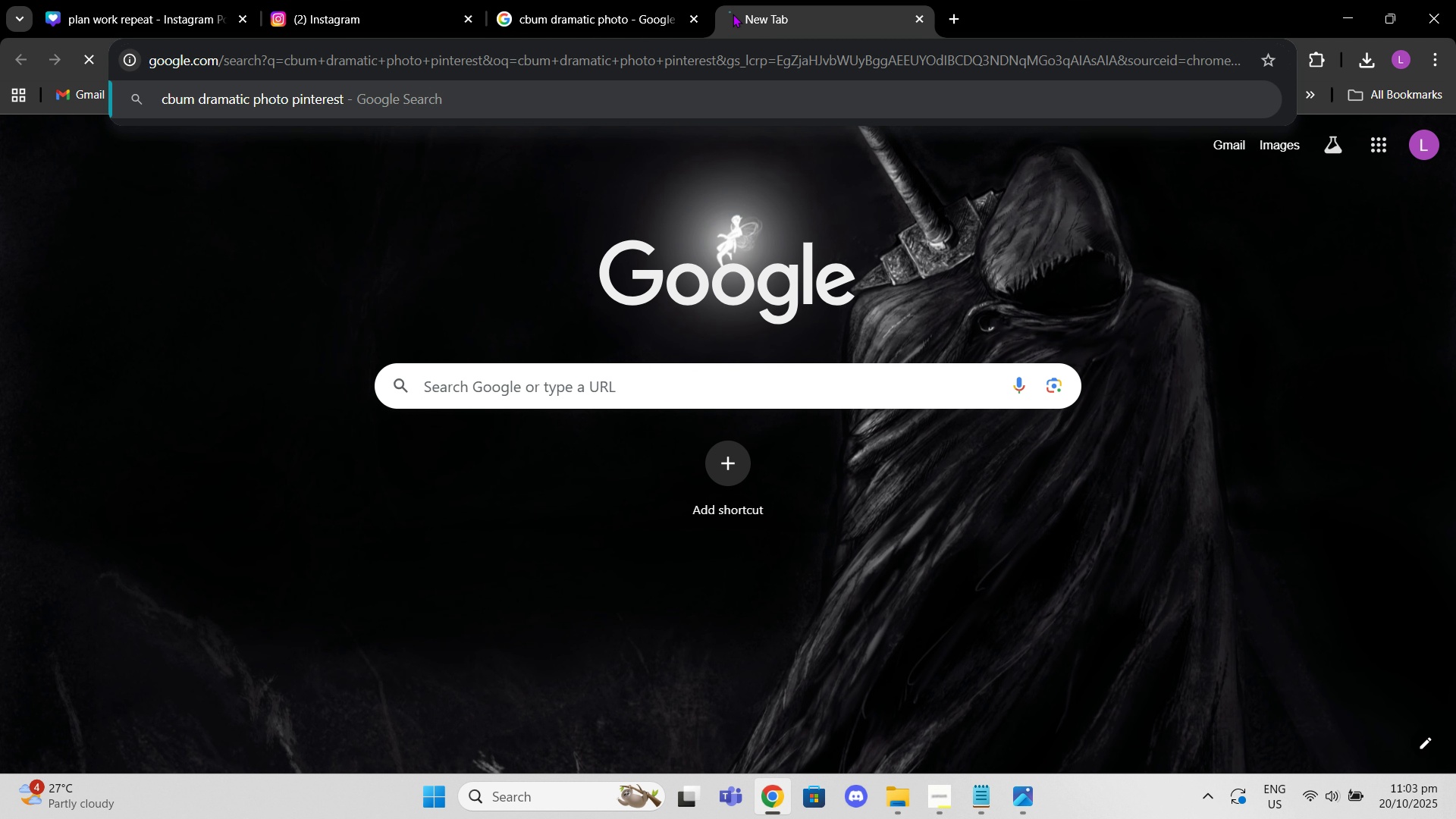 
key(Enter)
 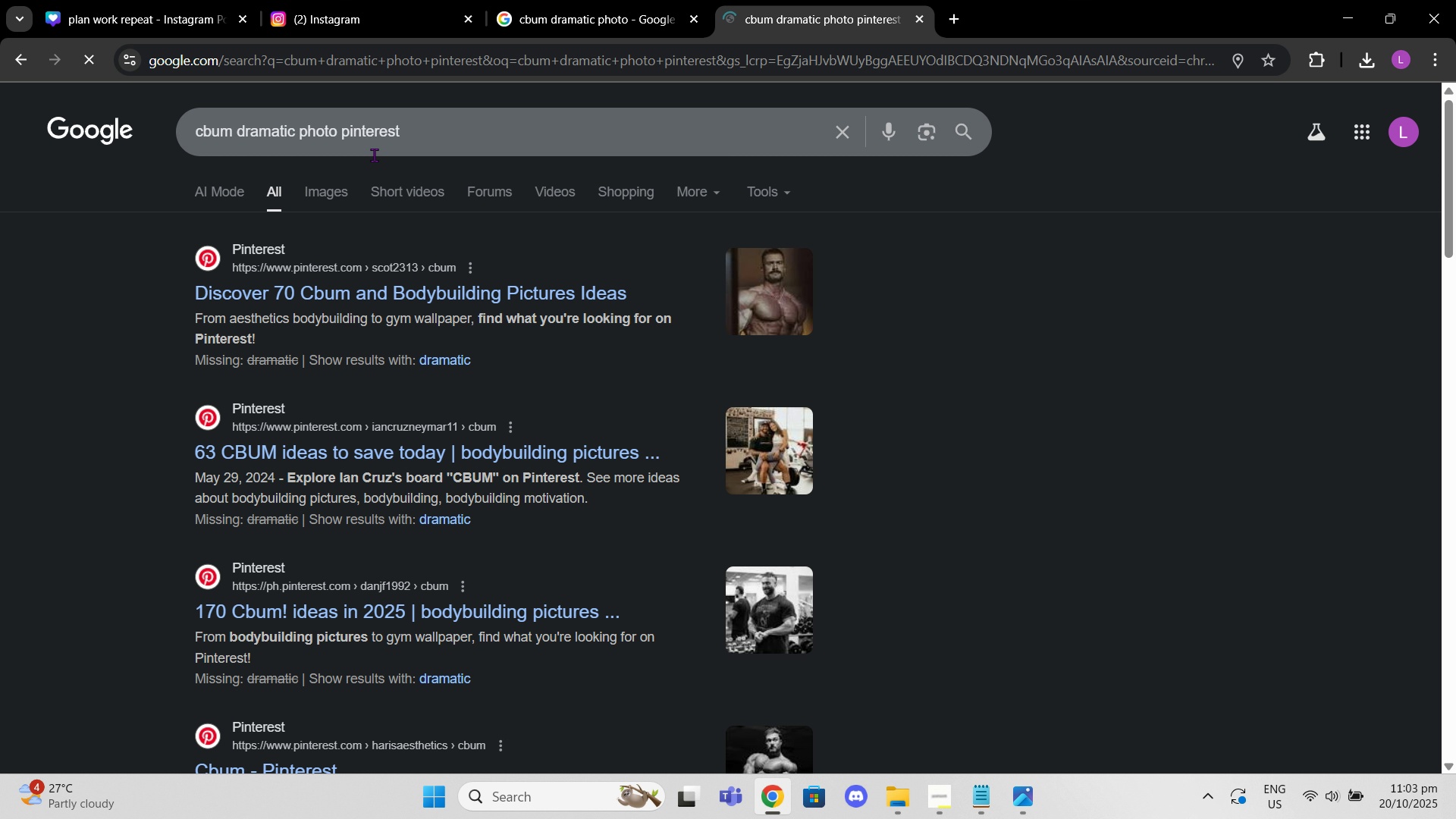 
left_click([344, 195])
 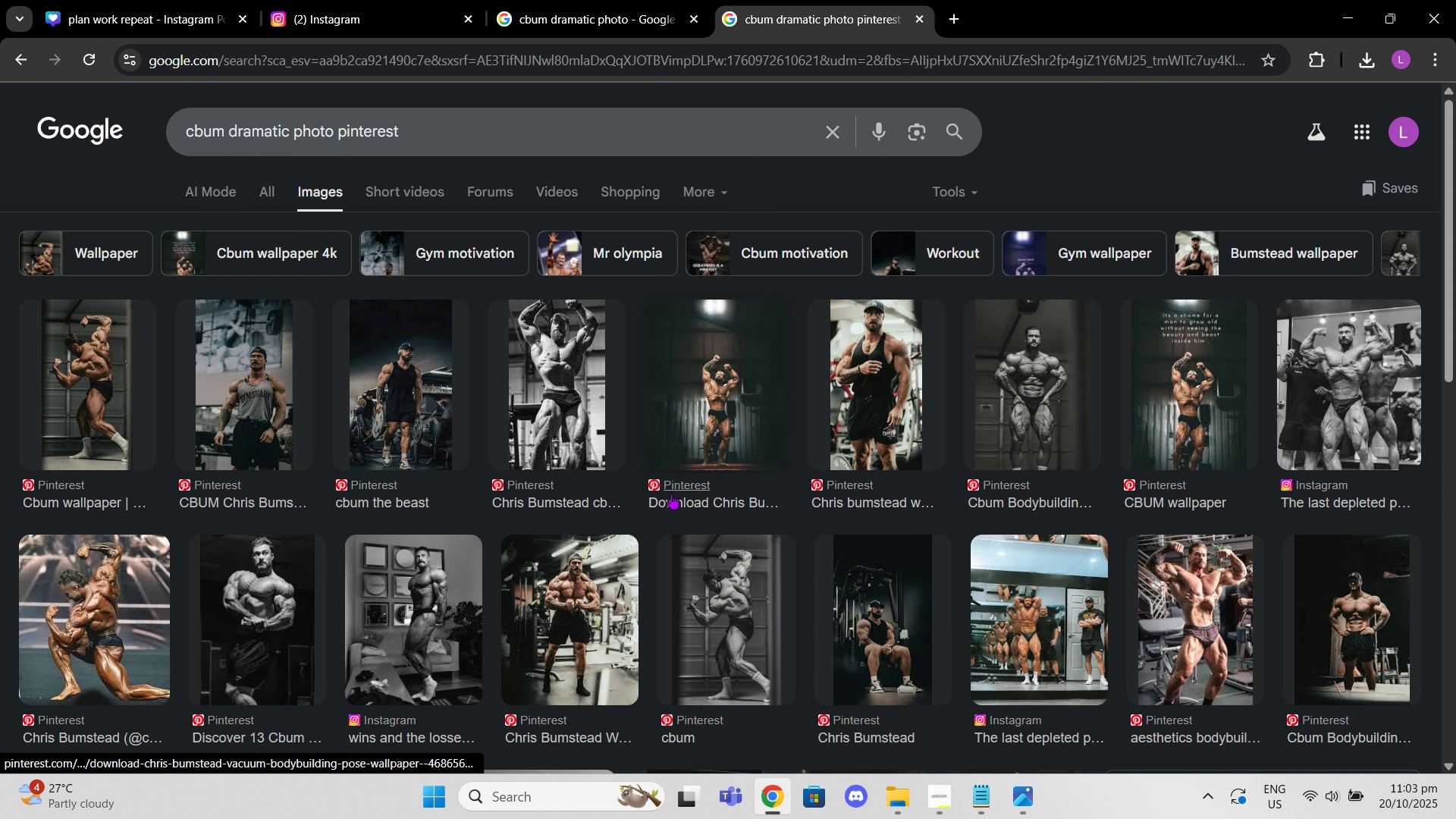 
left_click([271, 397])
 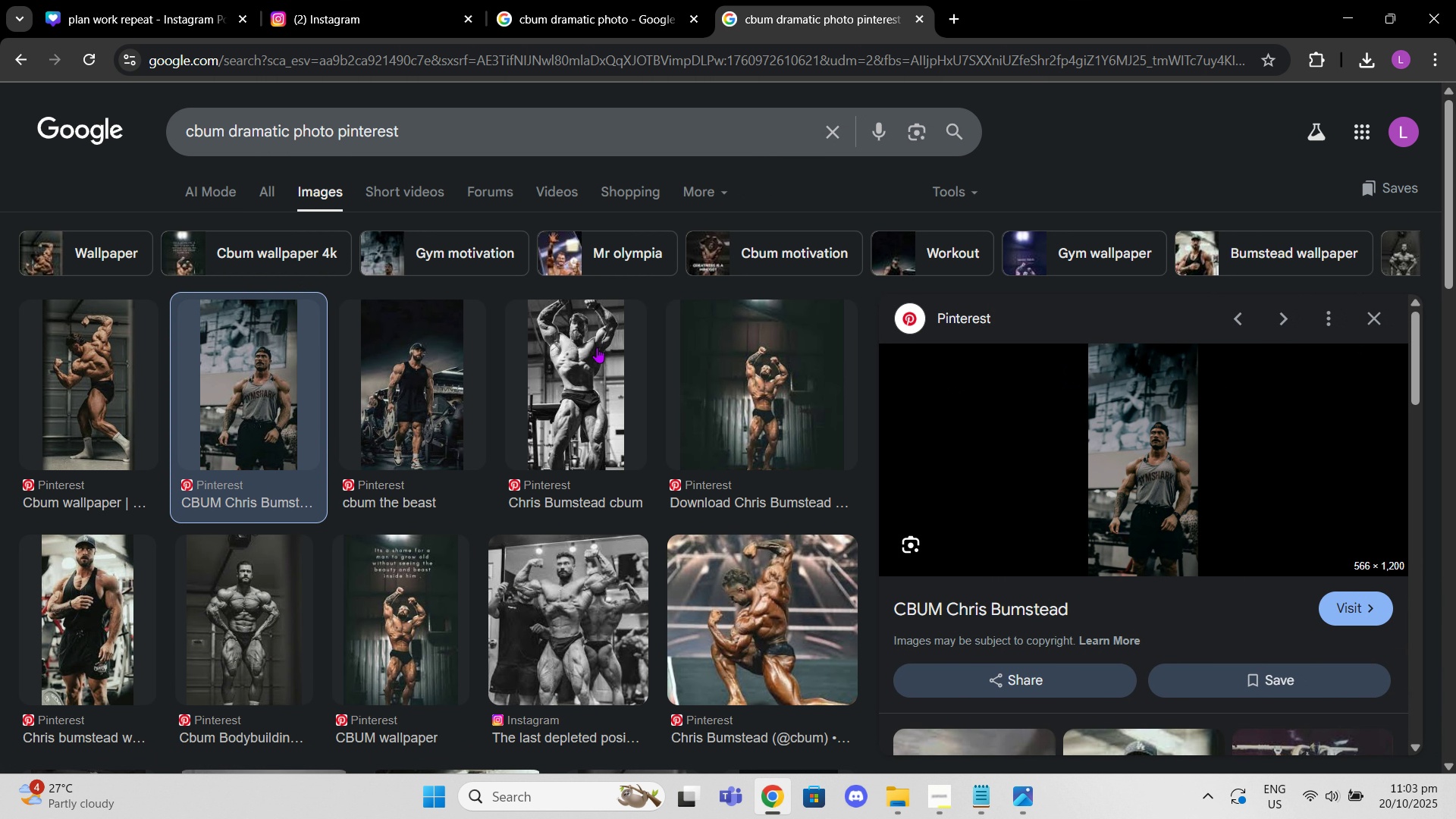 
left_click([391, 384])
 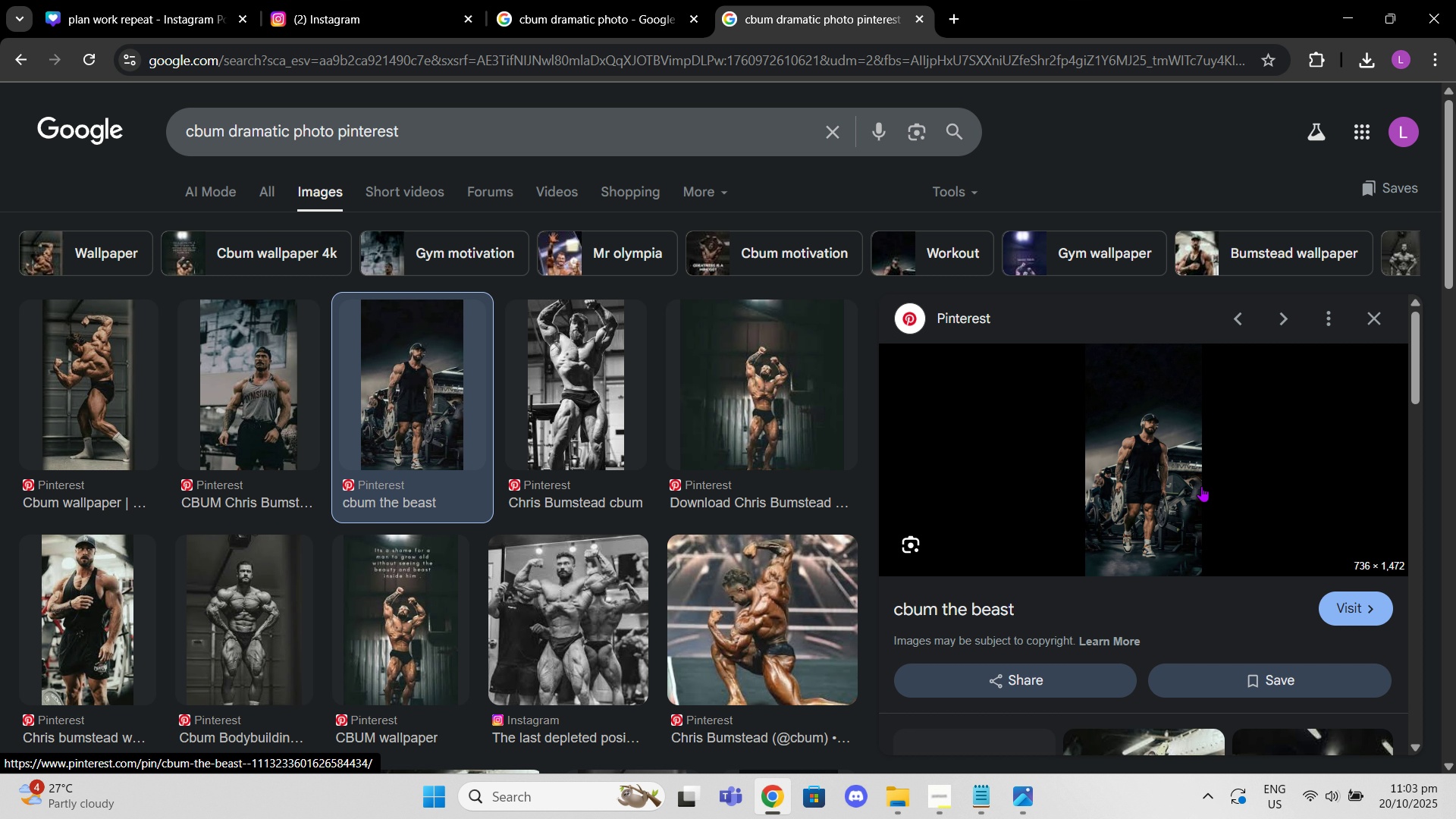 
scroll: coordinate [1201, 486], scroll_direction: down, amount: 3.0
 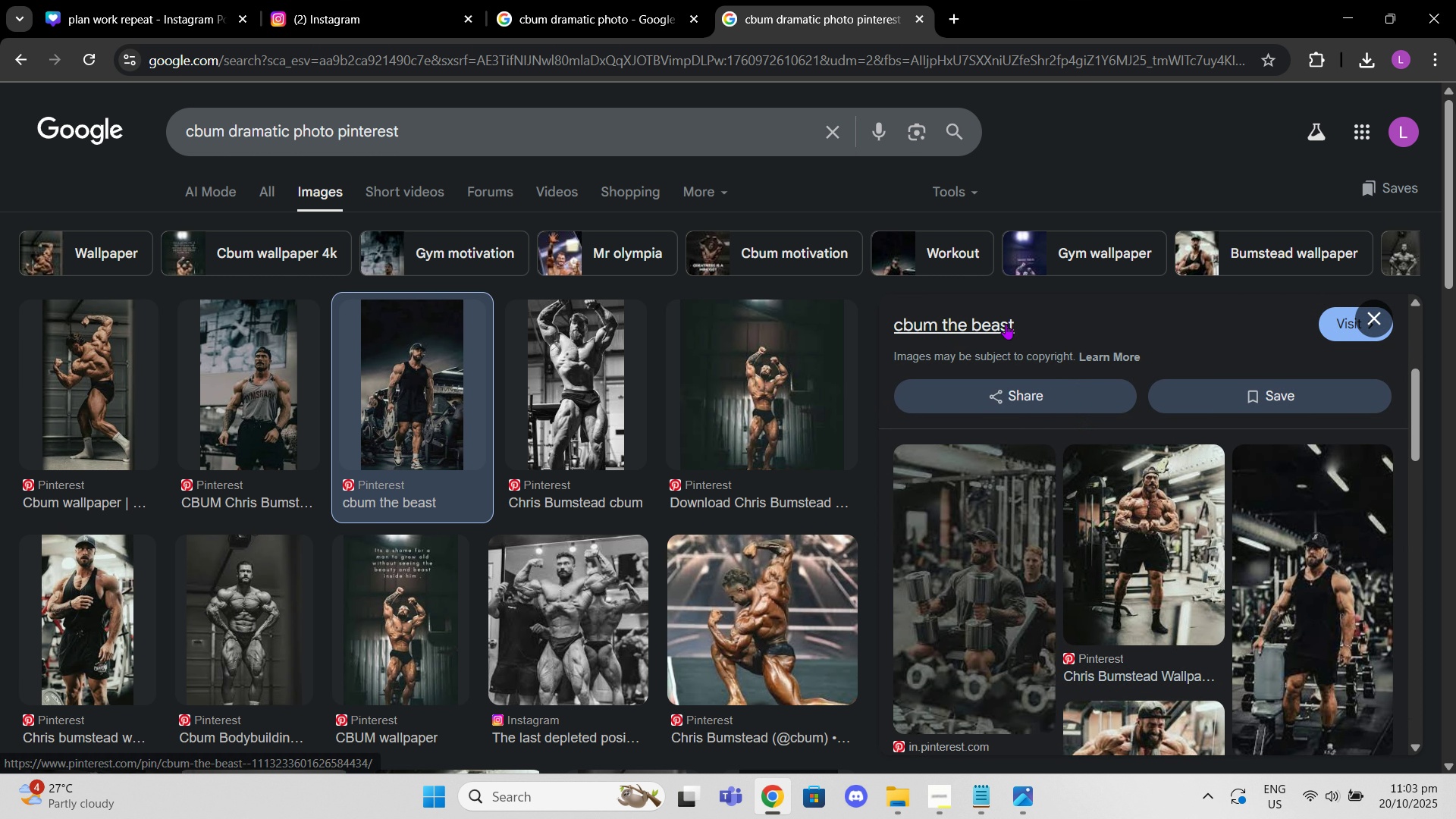 
left_click([1006, 324])
 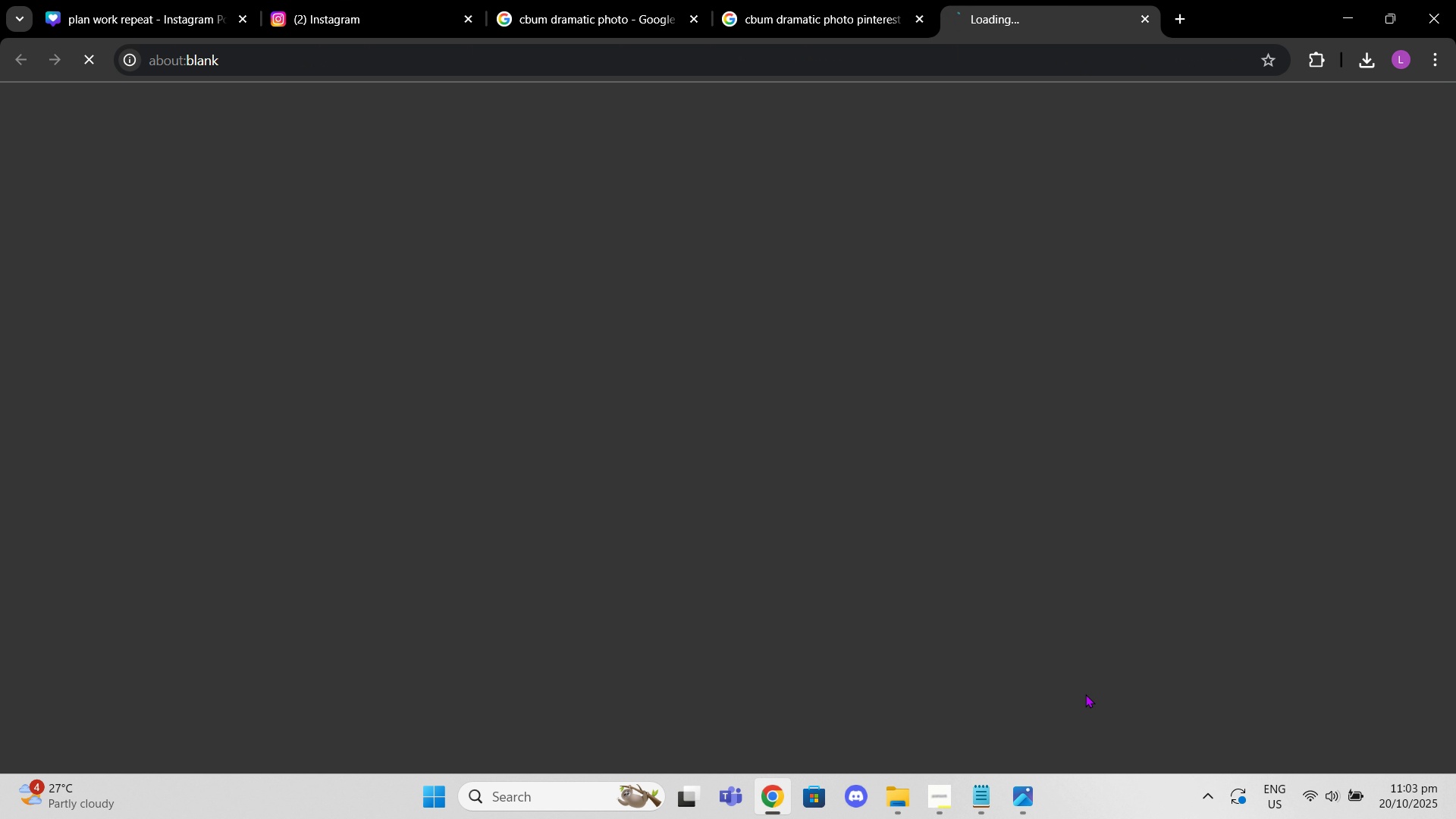 
left_click([935, 805])